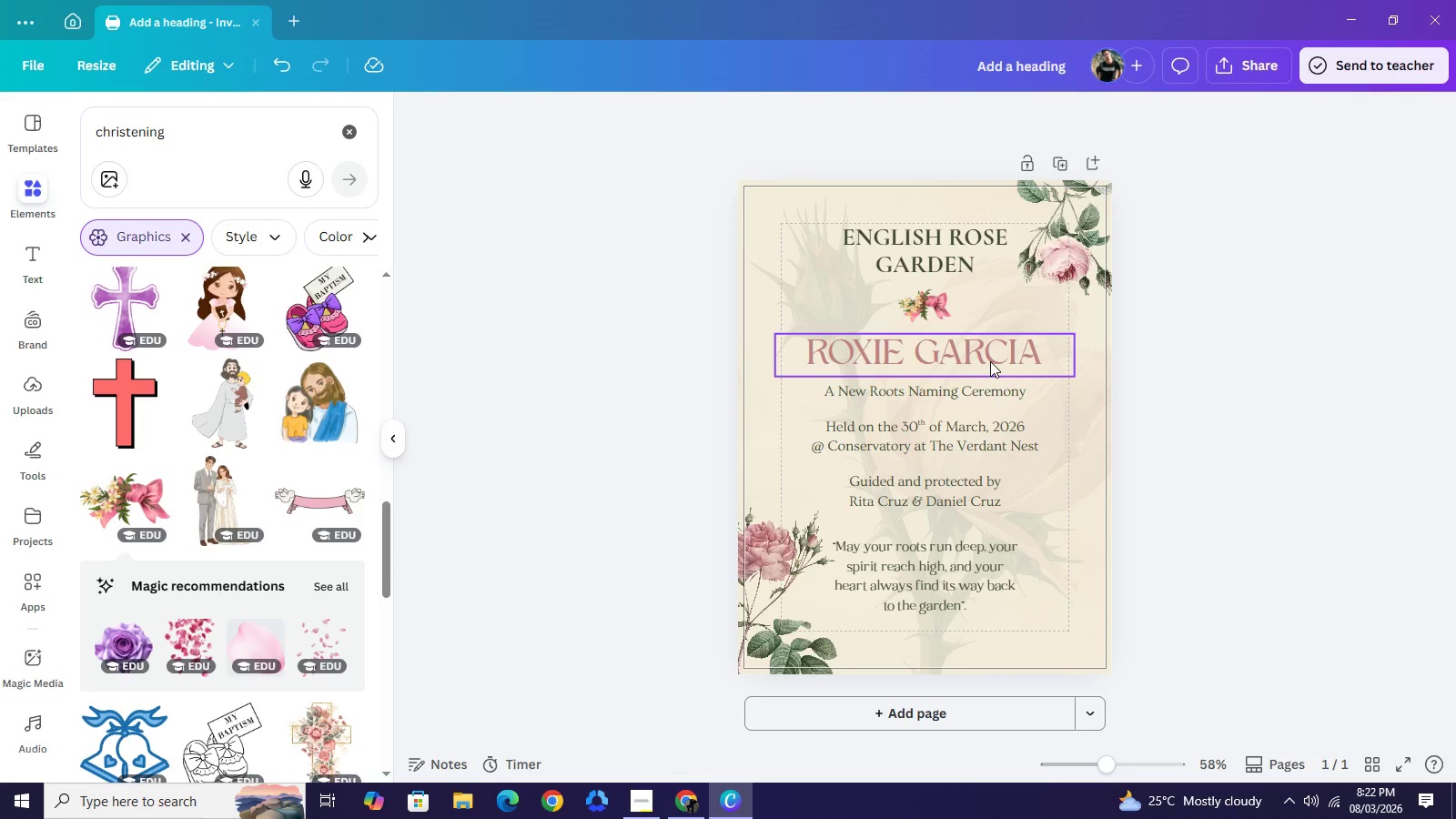 
left_click([990, 361])
 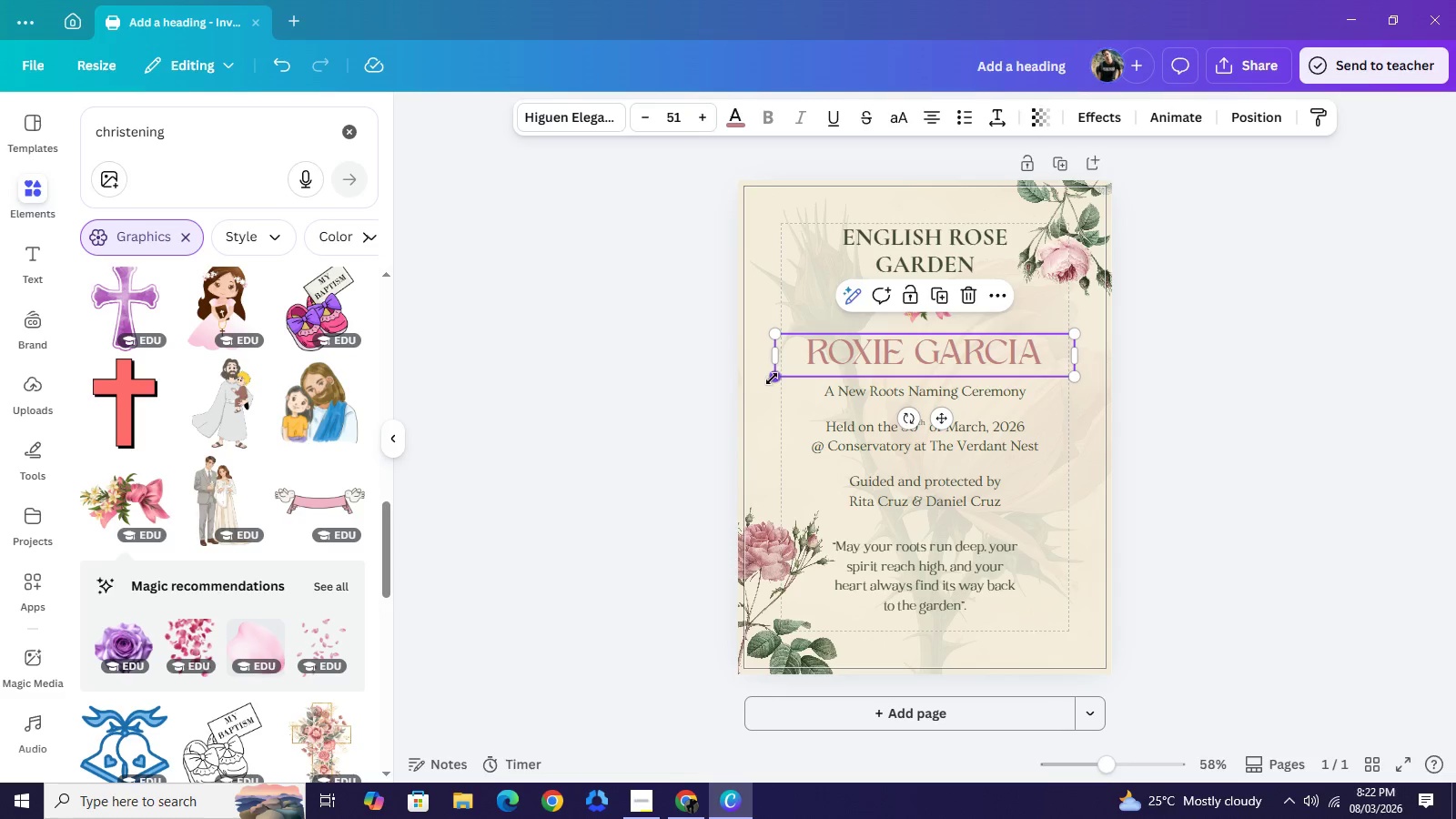 
left_click_drag(start_coordinate=[773, 379], to_coordinate=[747, 396])
 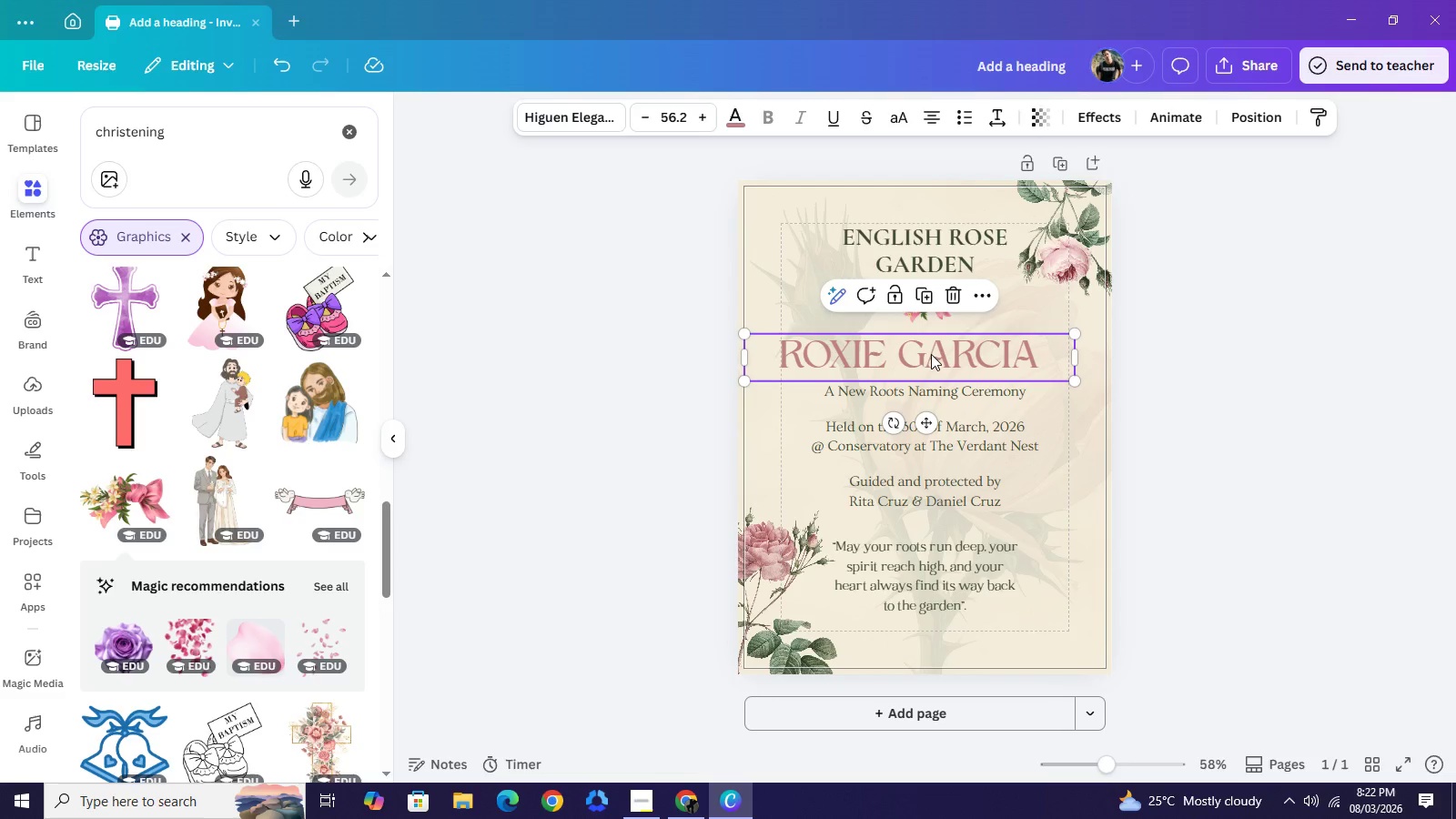 
left_click_drag(start_coordinate=[926, 353], to_coordinate=[942, 349])
 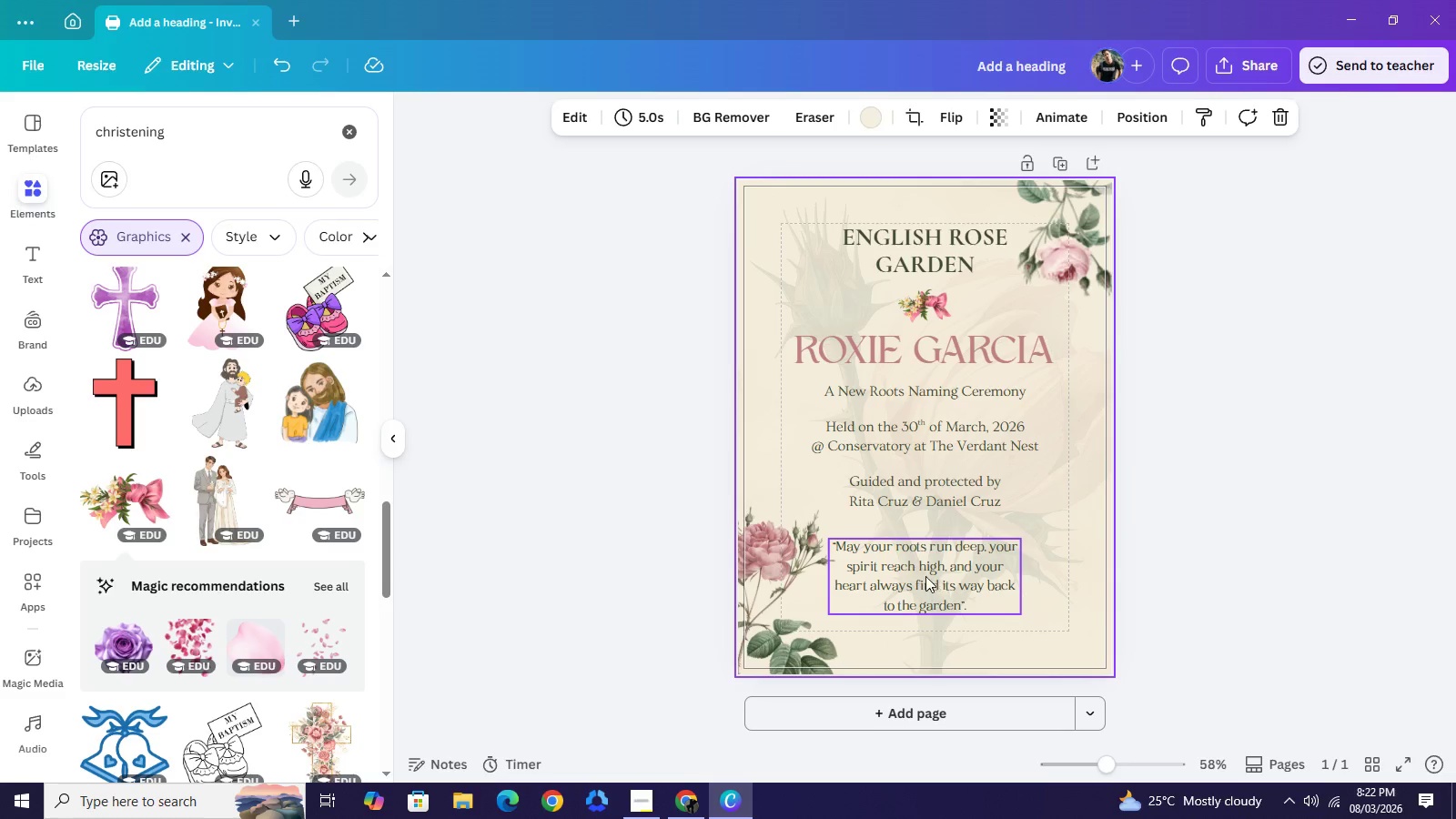 
left_click([923, 573])
 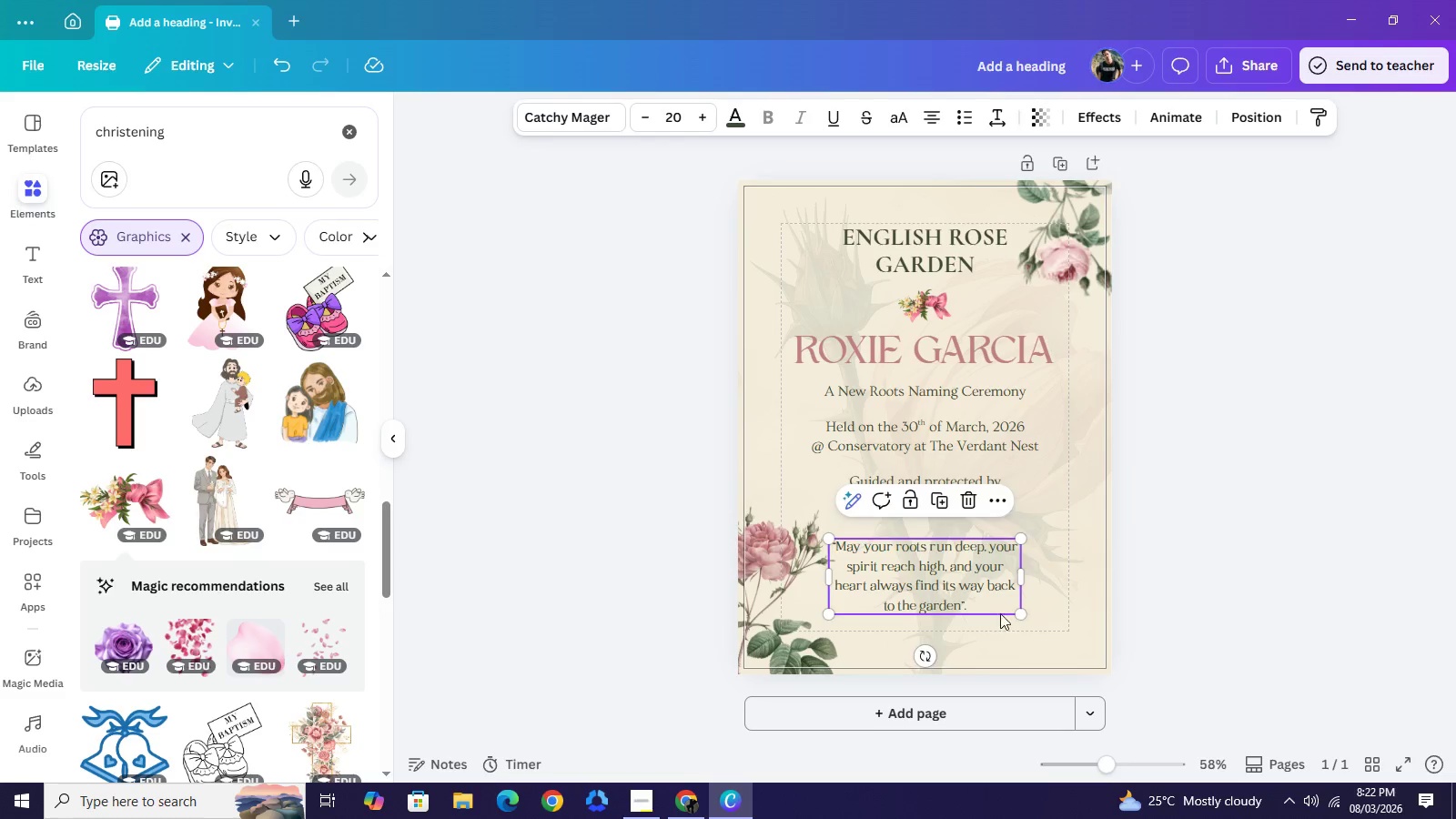 
key(ArrowDown)
 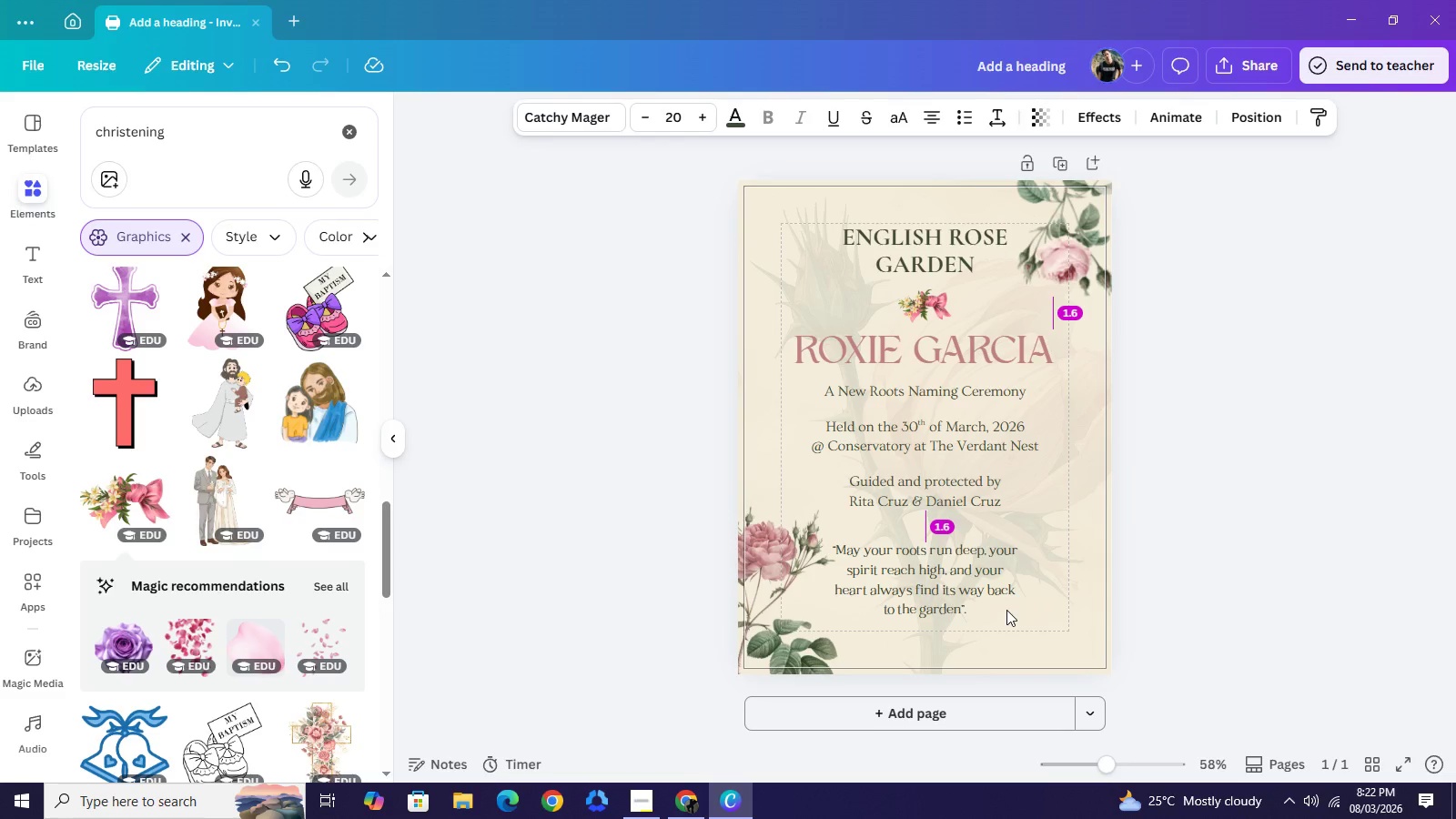 
hold_key(key=ArrowDown, duration=0.83)
 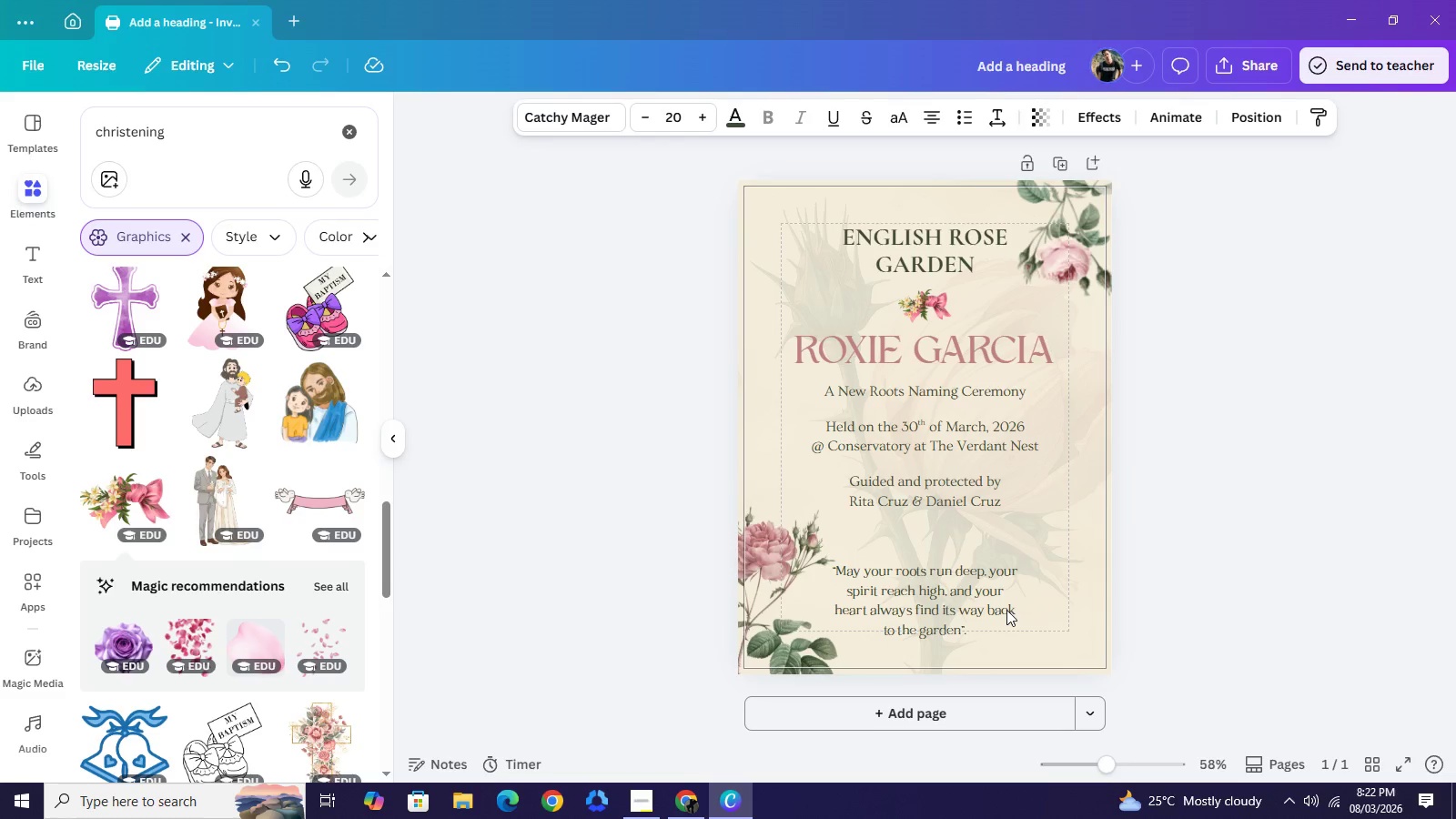 
key(ArrowDown)
 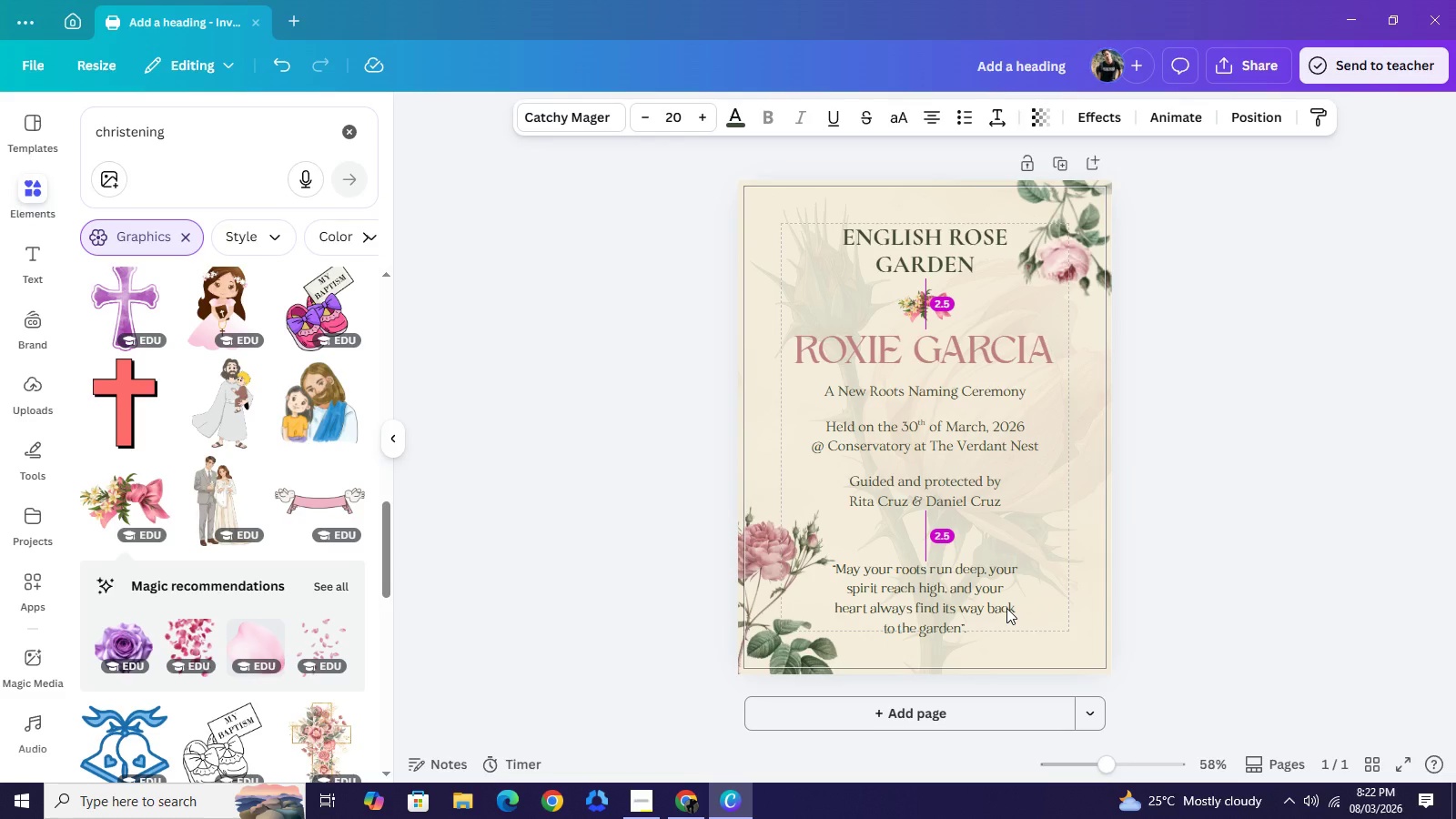 
key(ArrowUp)
 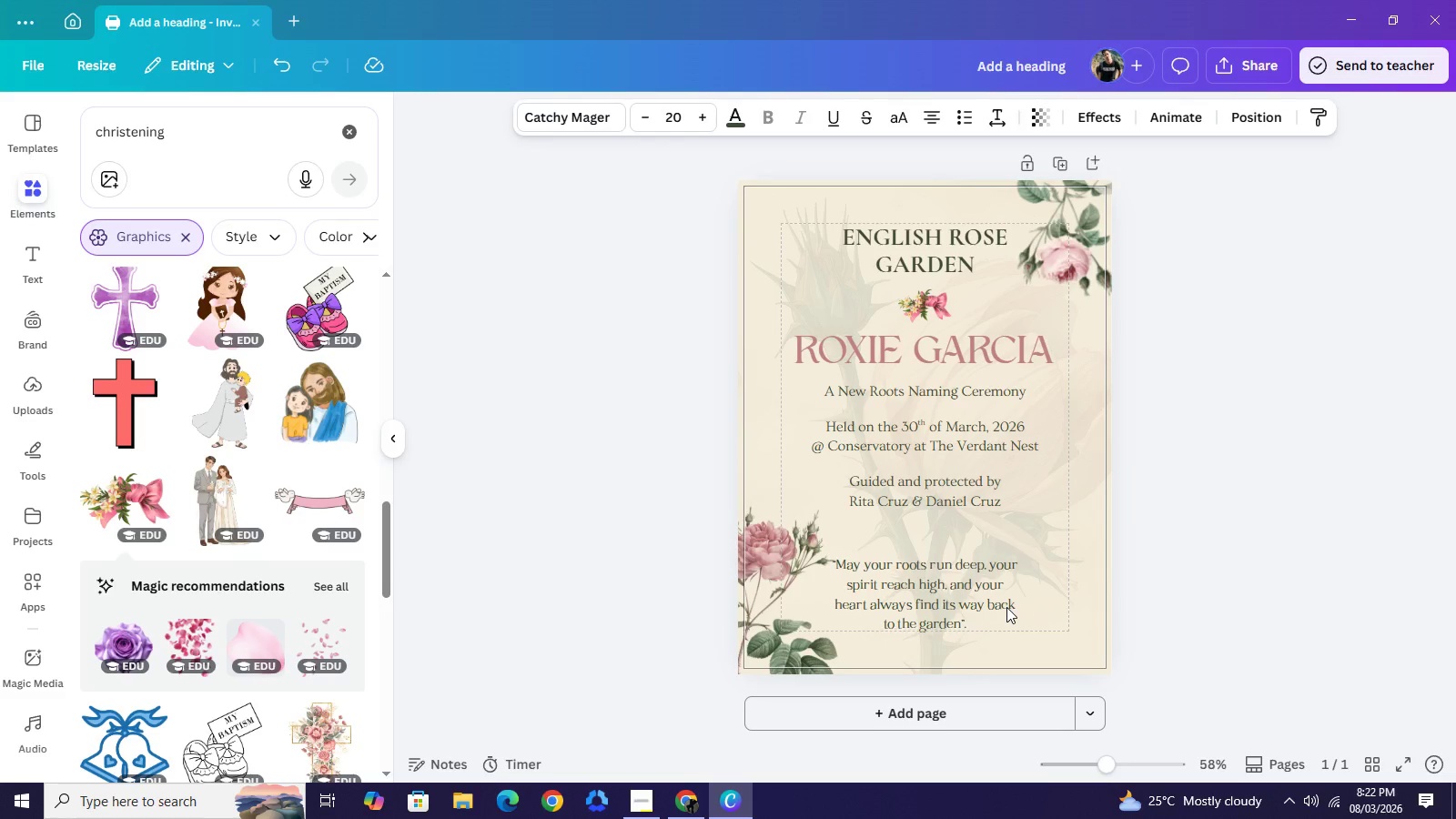 
key(ArrowUp)
 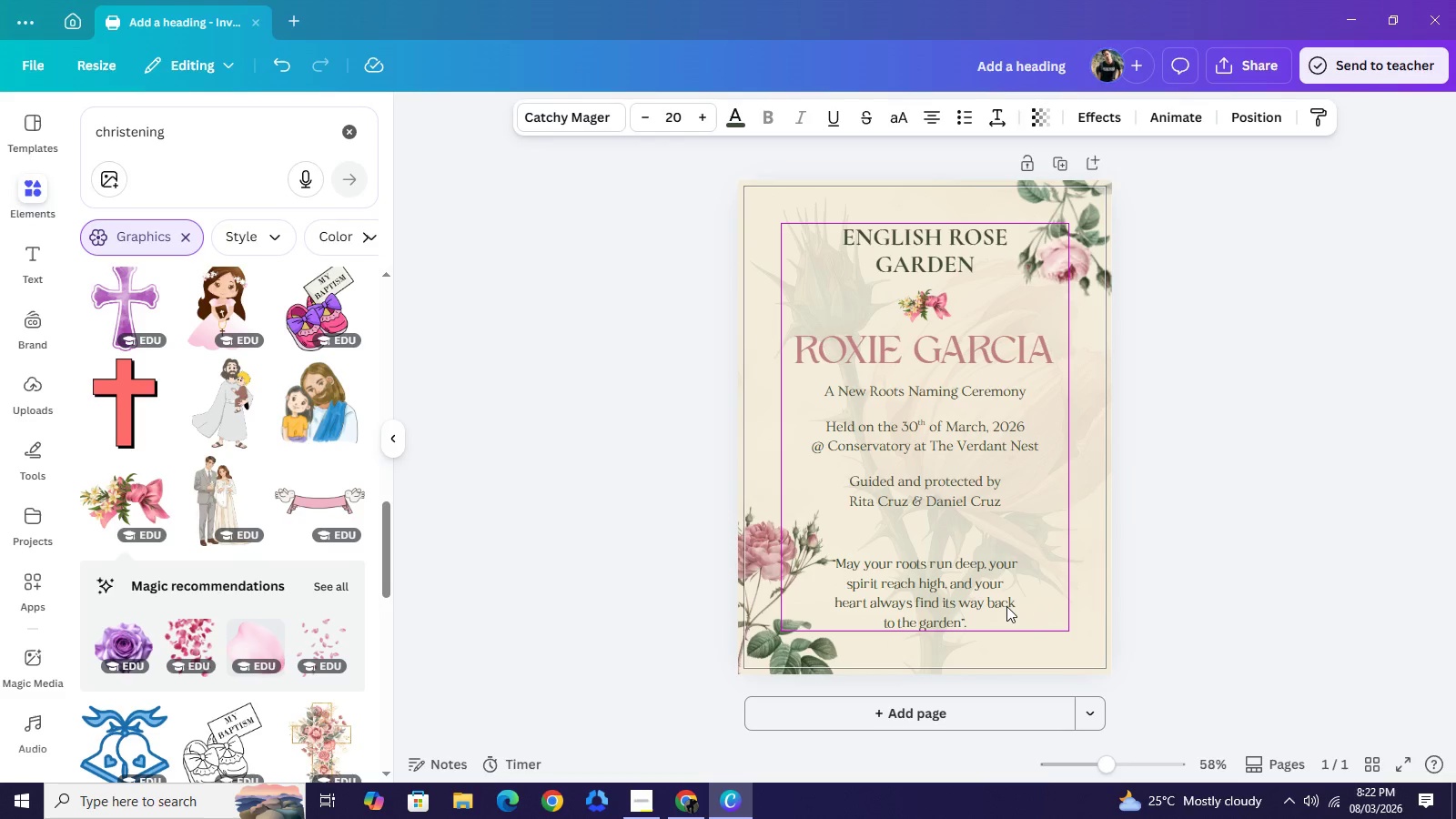 
key(ArrowUp)
 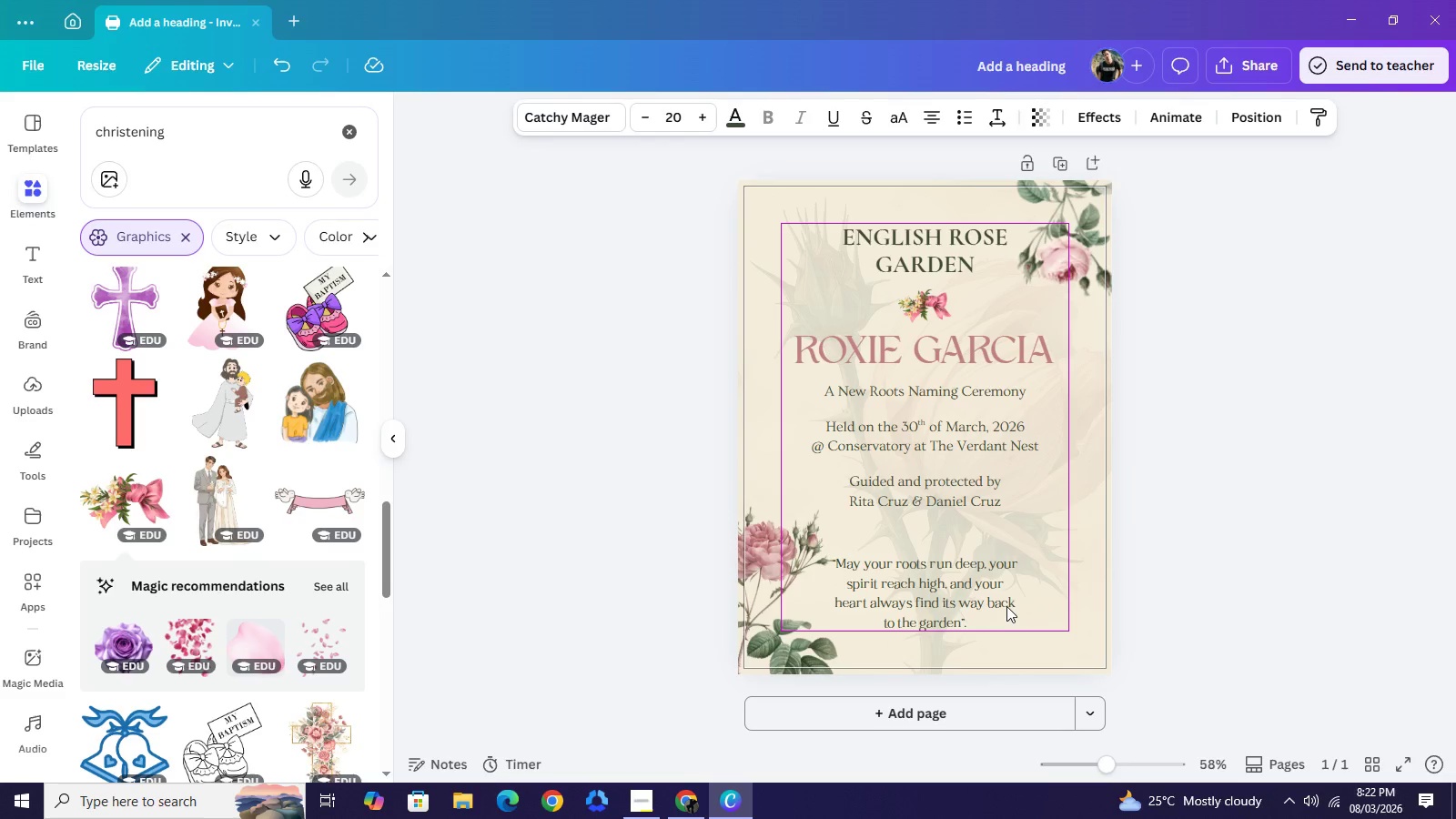 
key(ArrowUp)
 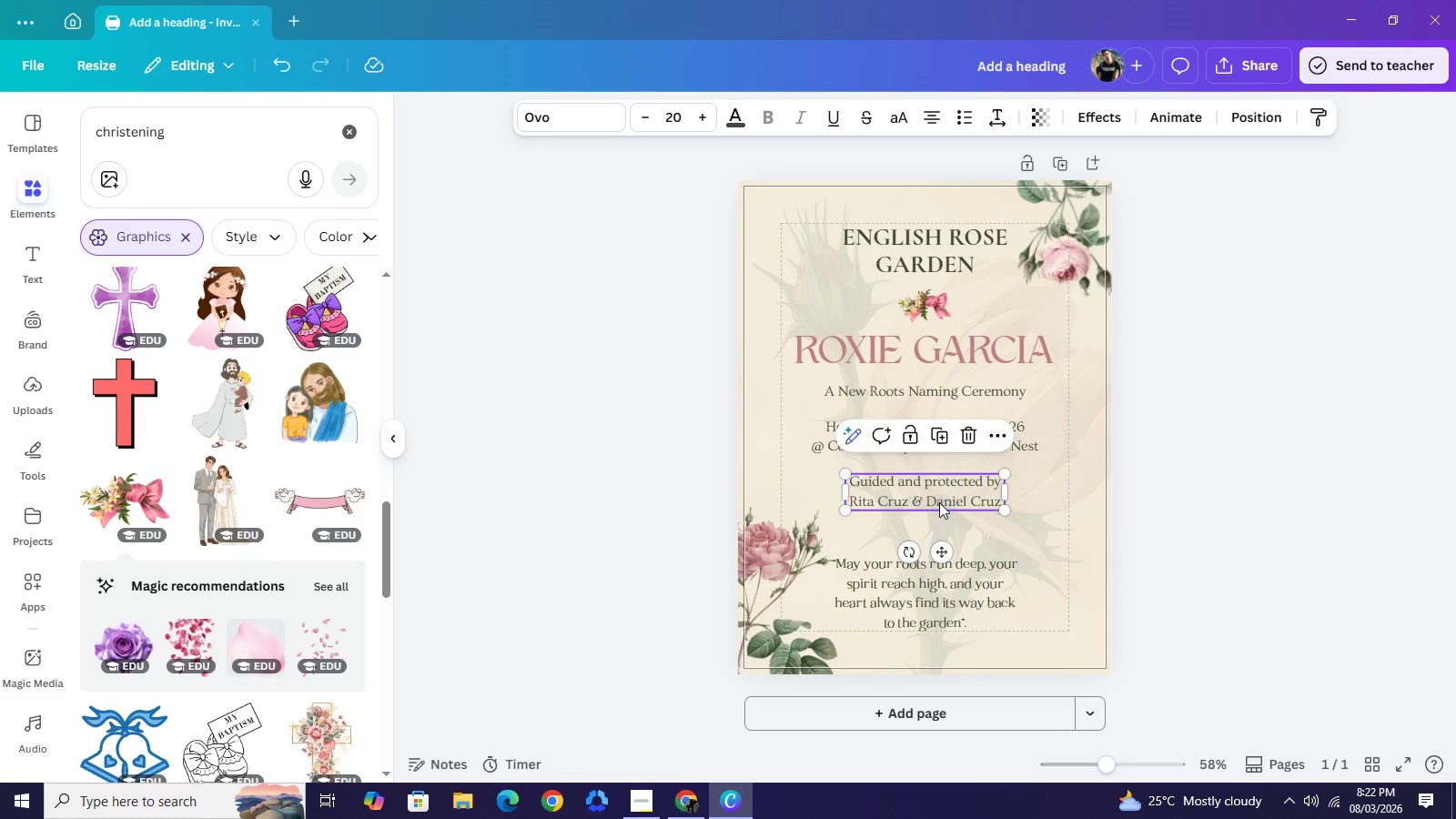 
key(ArrowDown)
 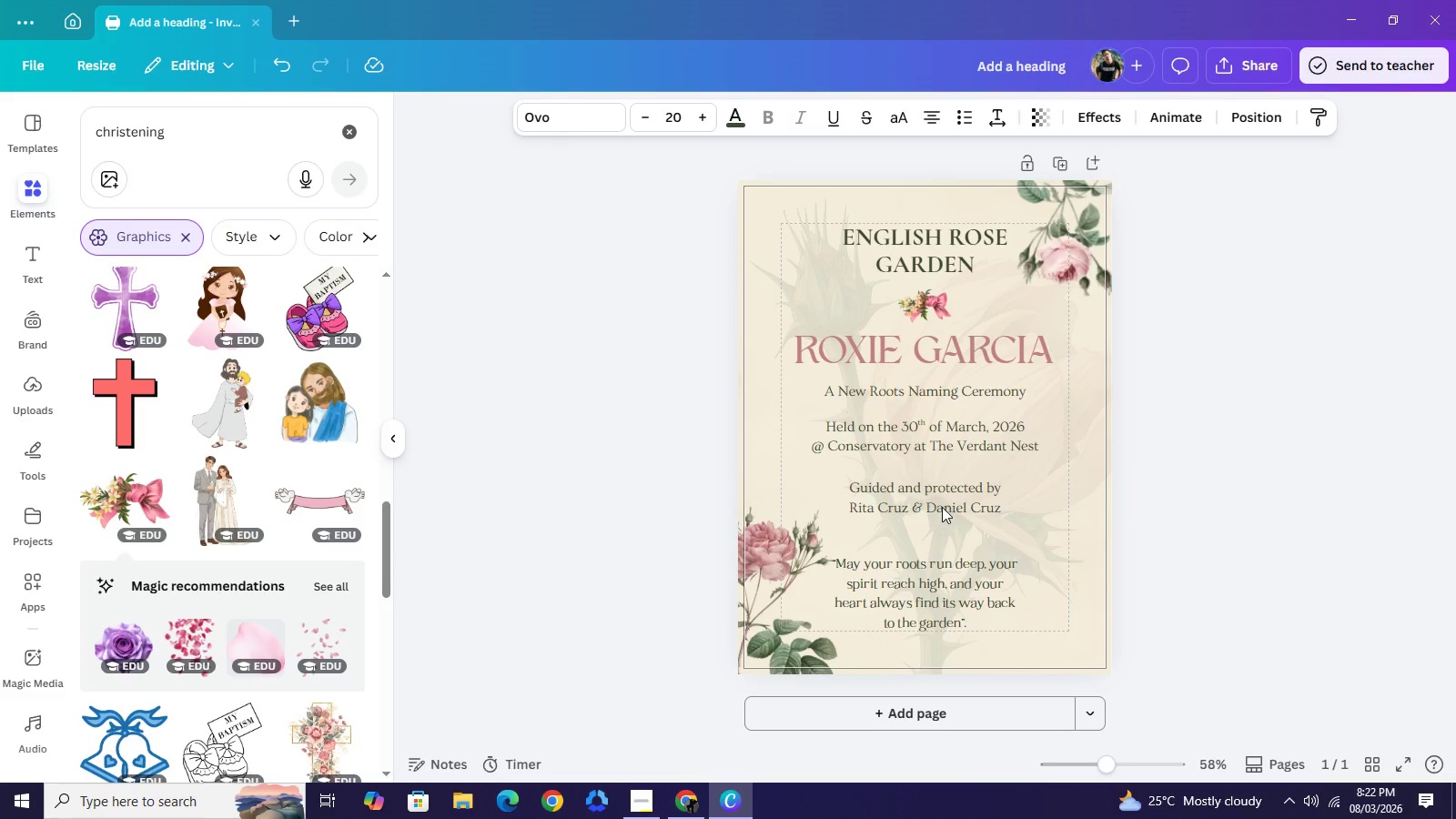 
key(ArrowDown)
 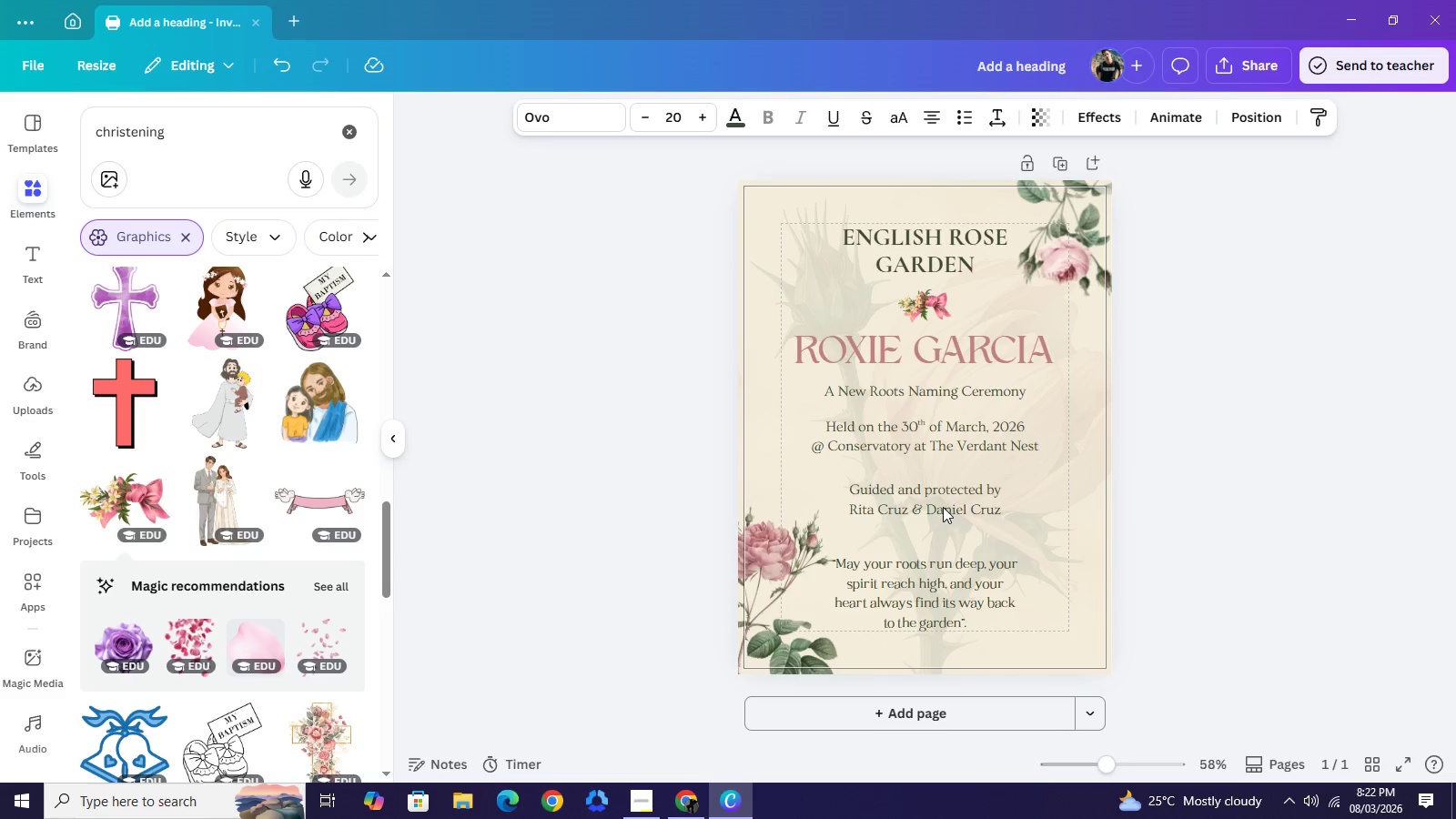 
key(ArrowDown)
 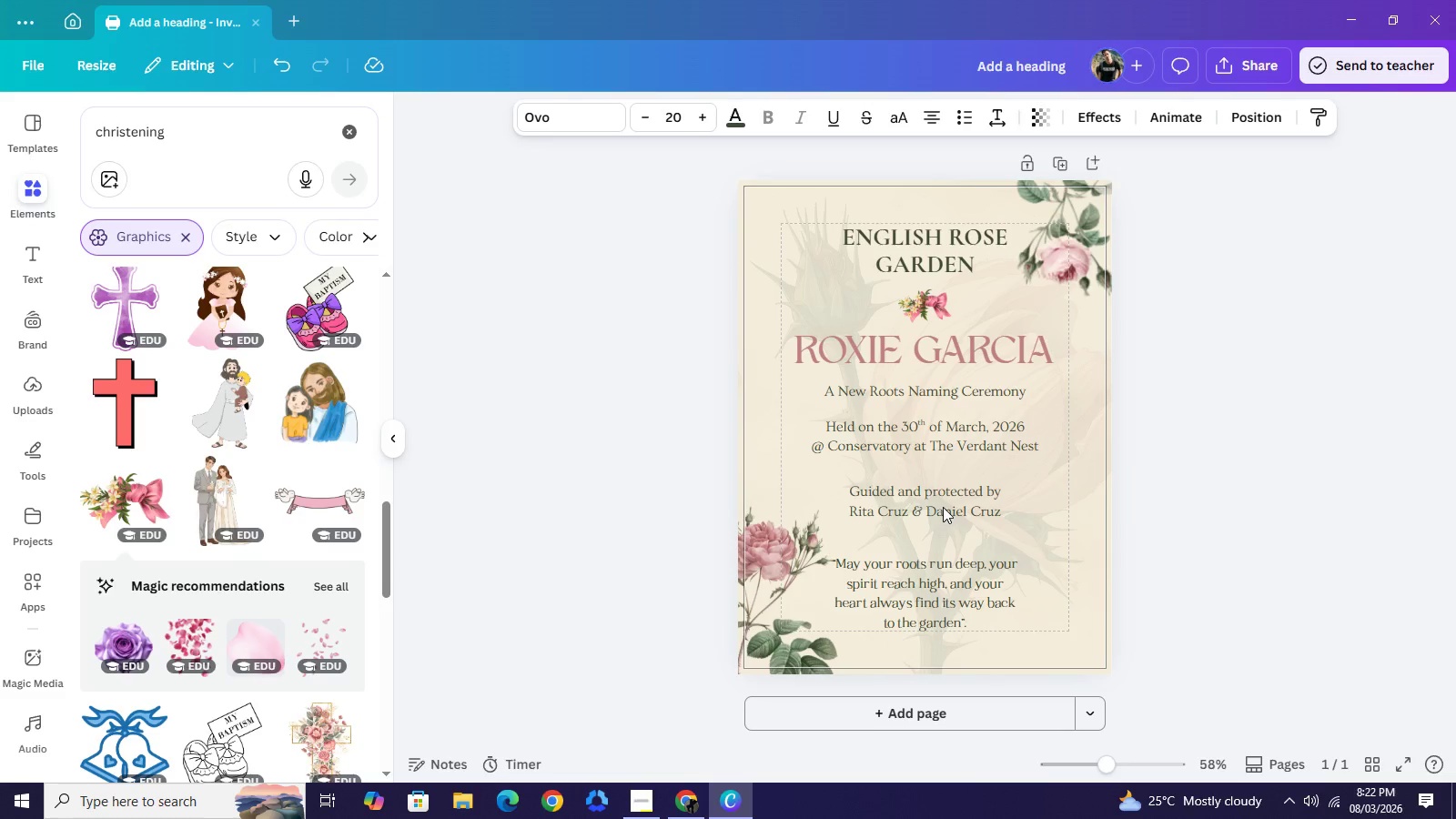 
key(ArrowDown)
 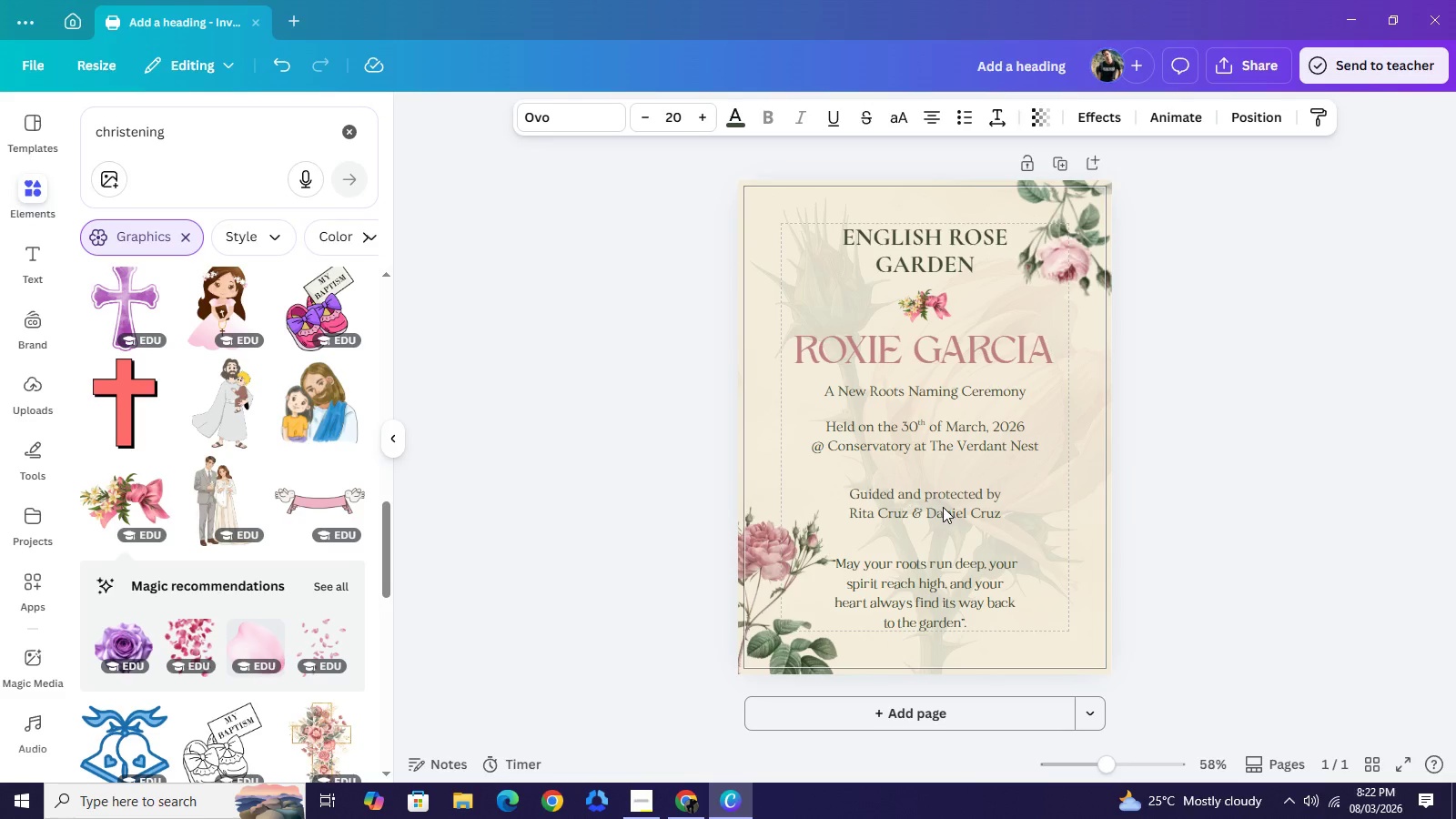 
key(ArrowDown)
 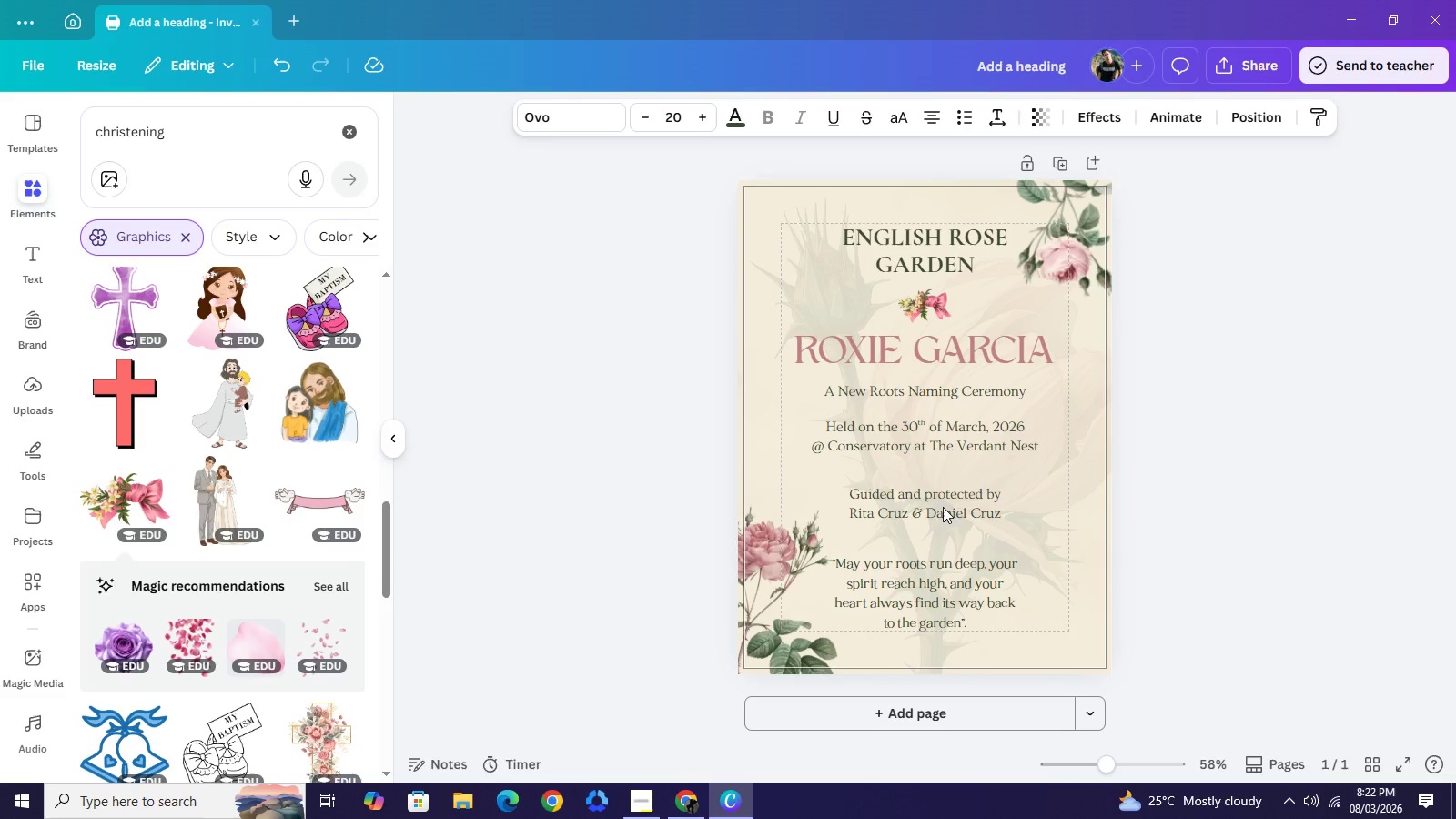 
key(ArrowDown)
 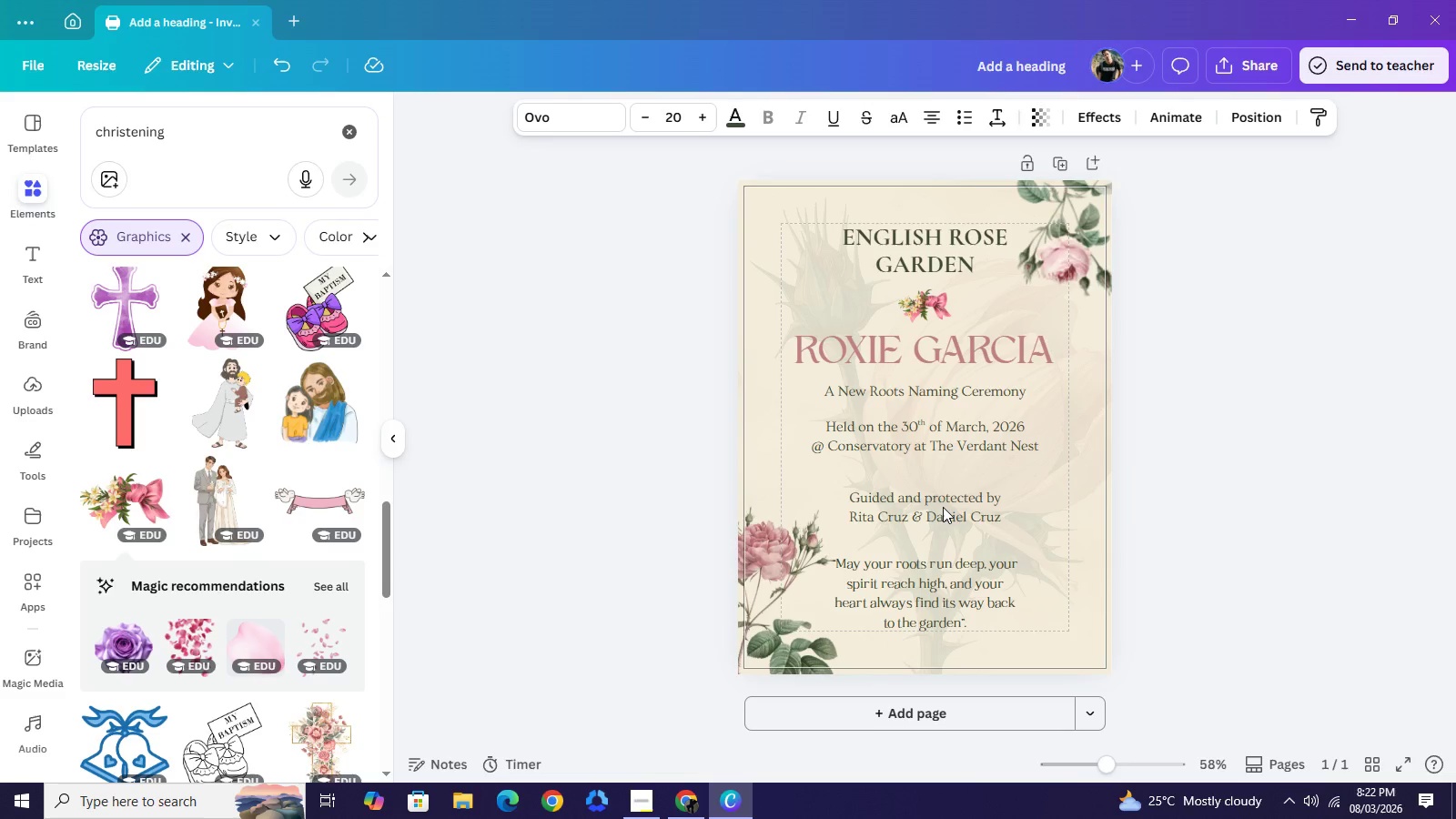 
key(ArrowDown)
 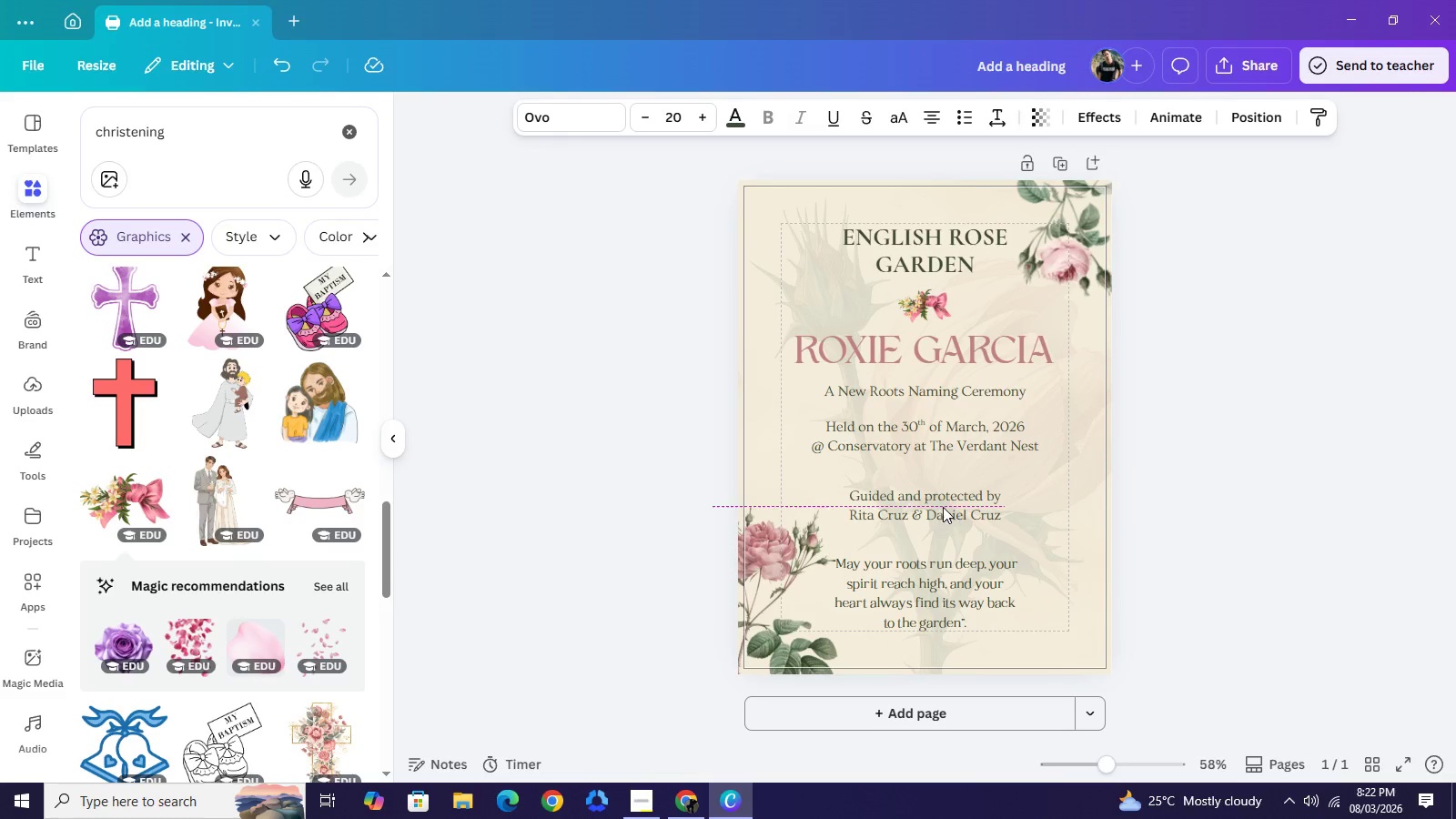 
key(ArrowDown)
 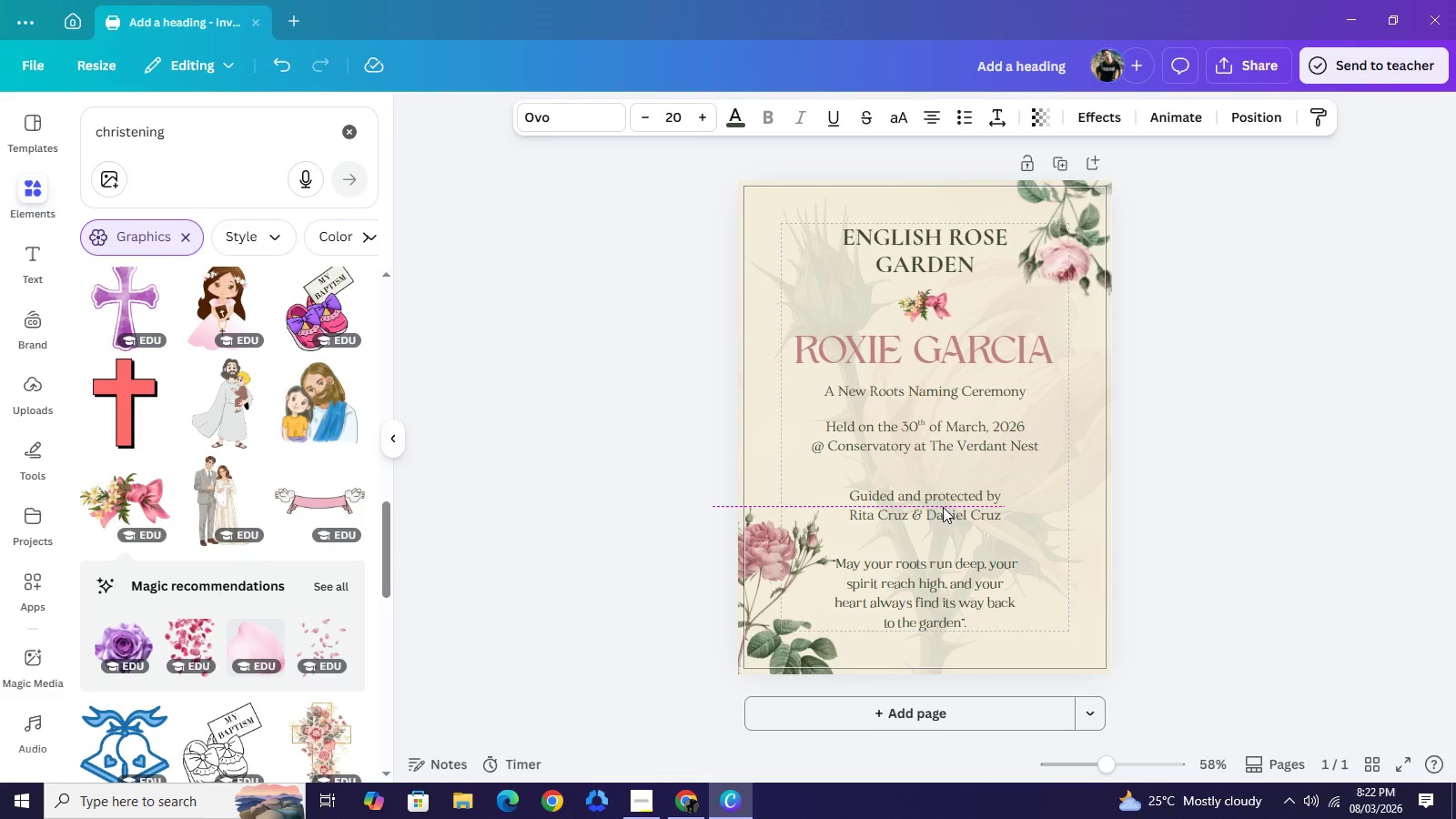 
key(ArrowUp)
 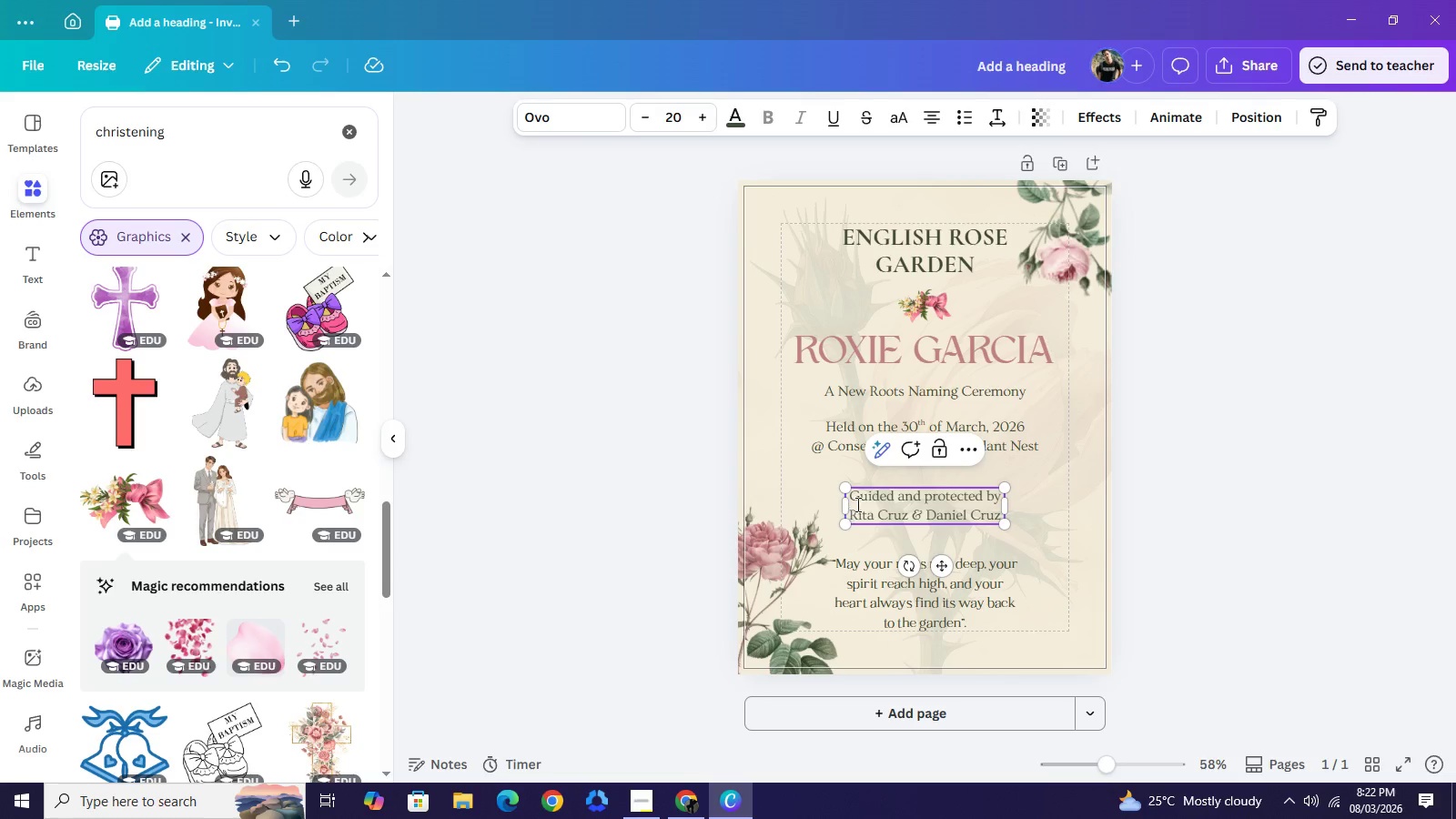 
left_click([845, 437])
 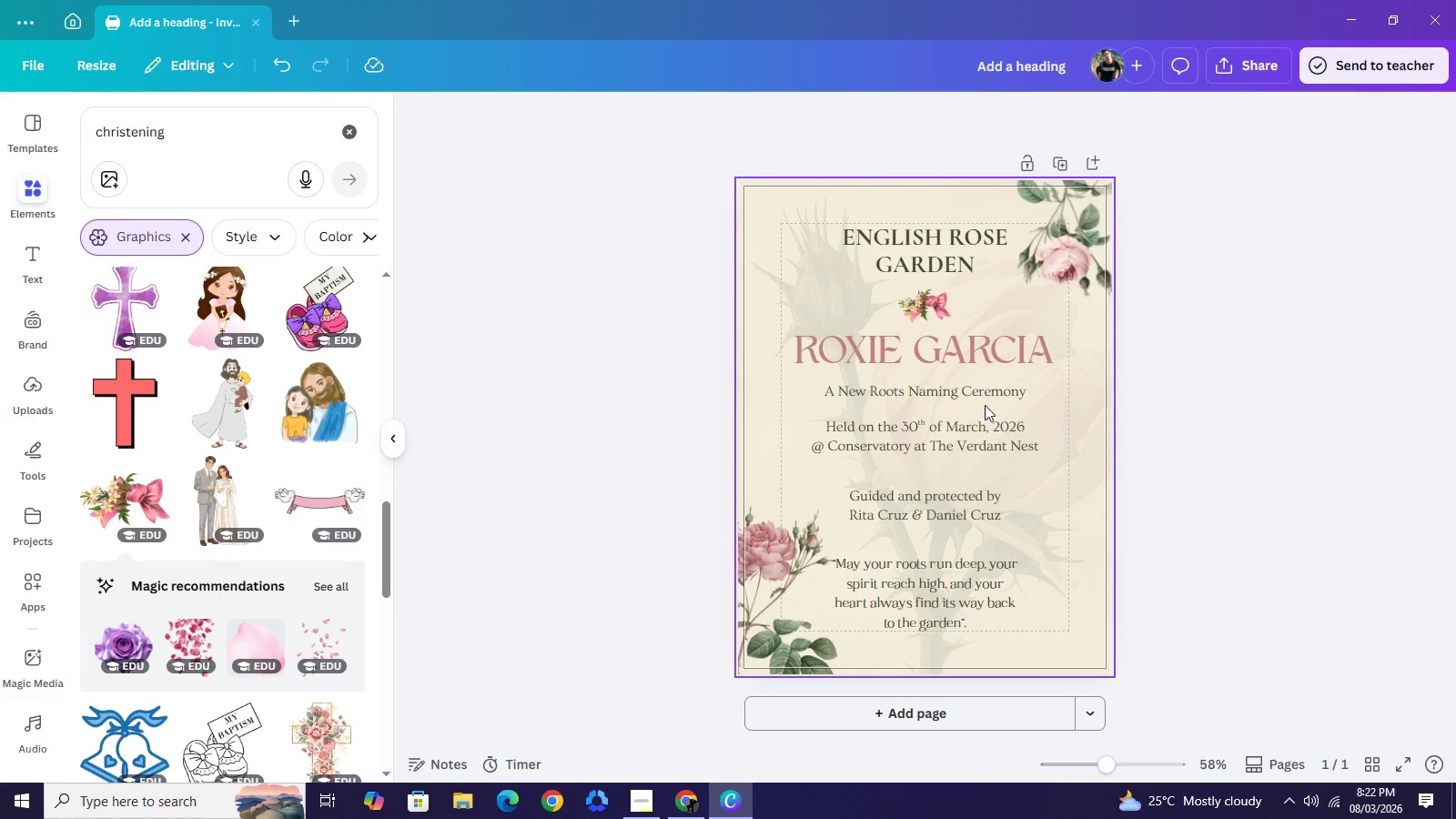 
wait(6.64)
 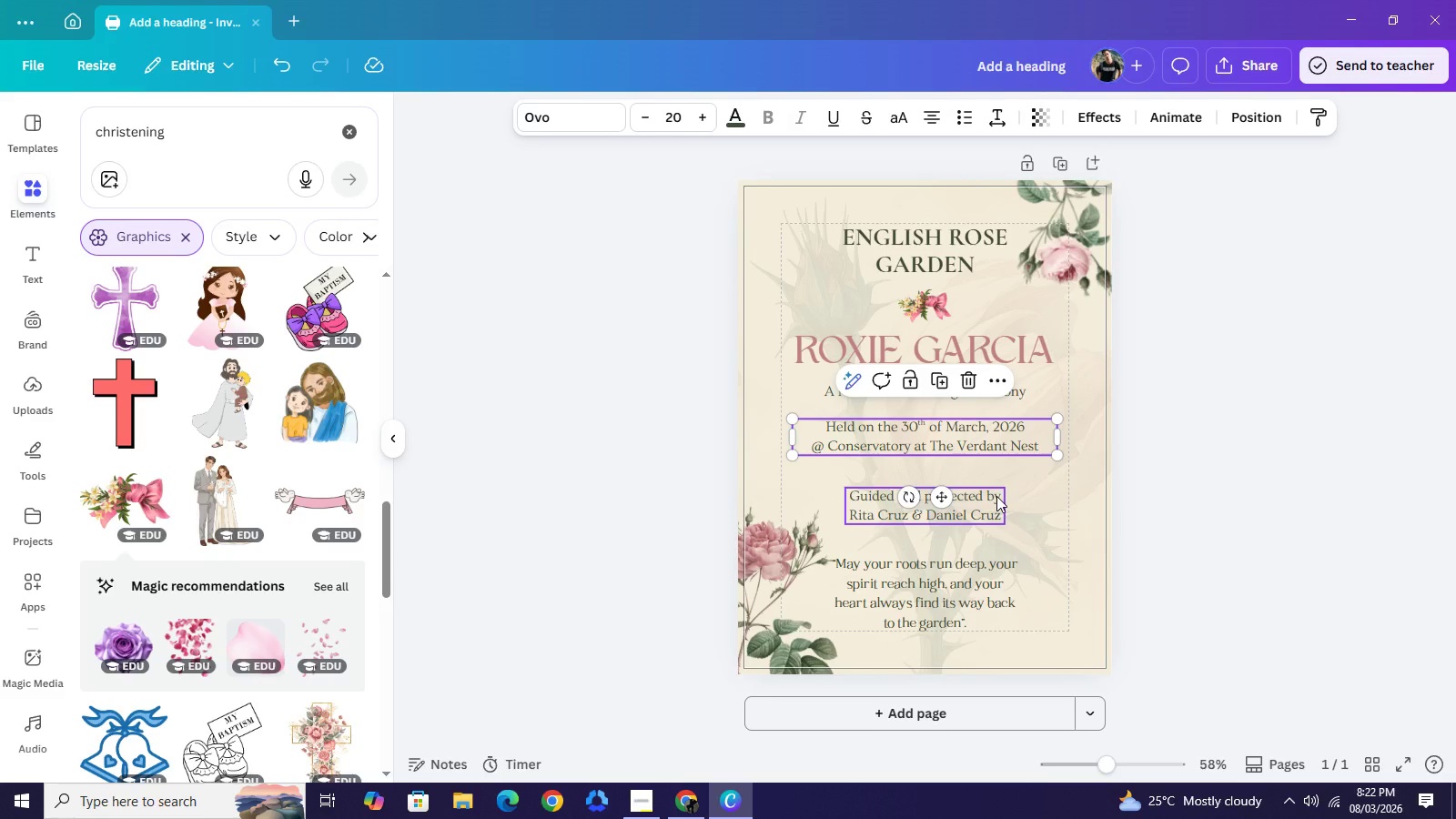 
left_click([945, 439])